 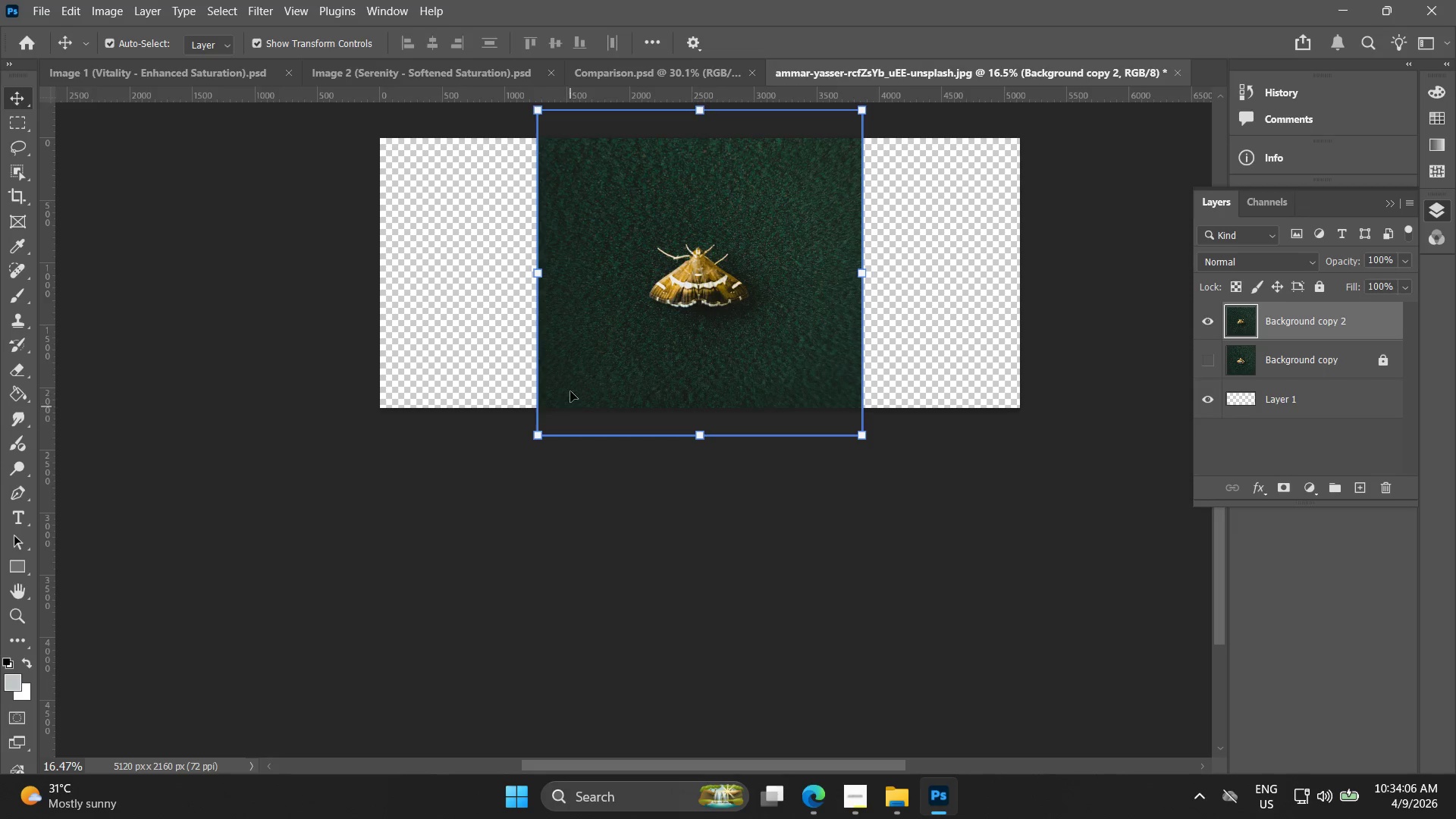 
hold_key(key=Space, duration=0.5)
 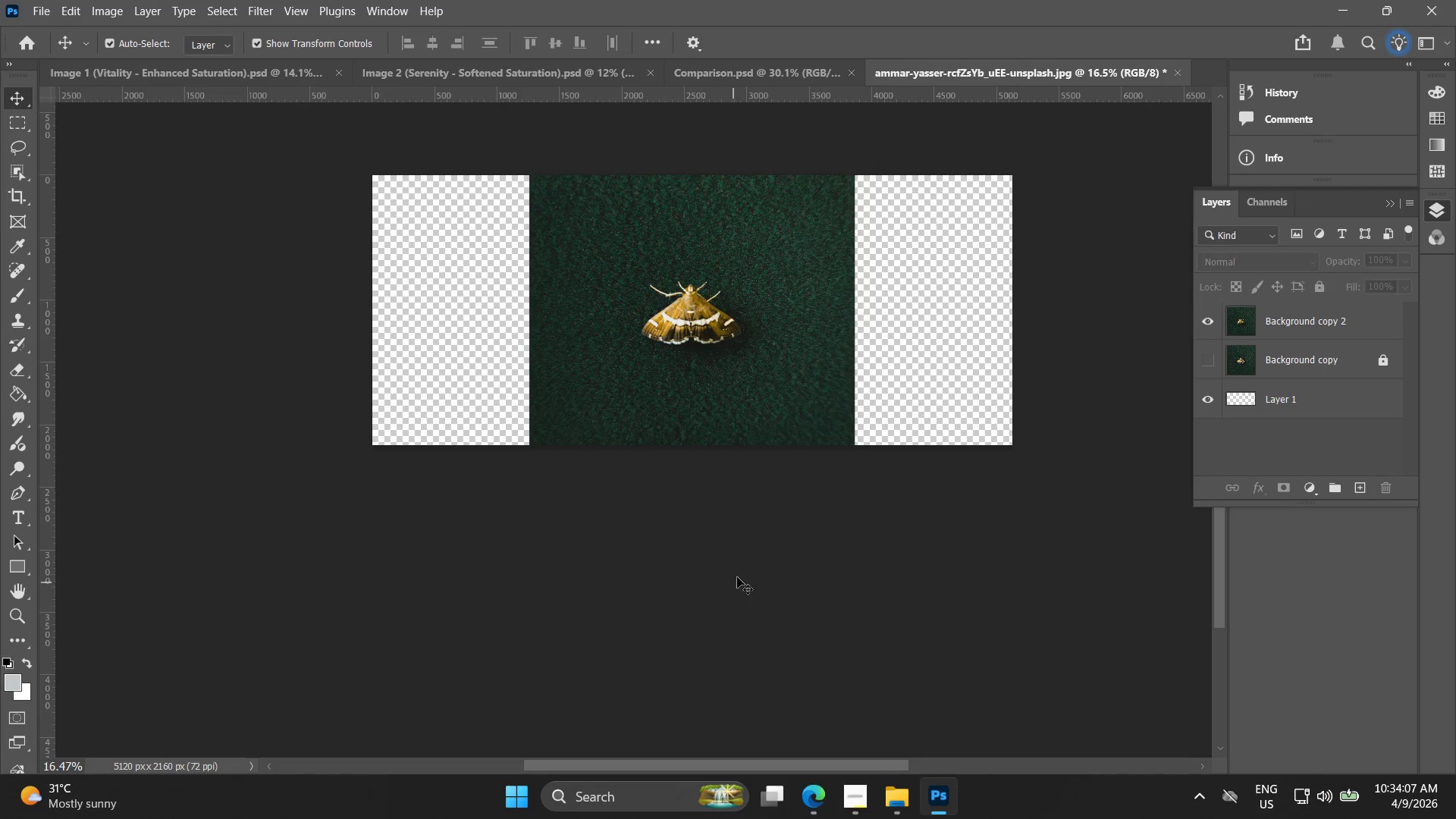 
left_click_drag(start_coordinate=[570, 392], to_coordinate=[562, 429])
 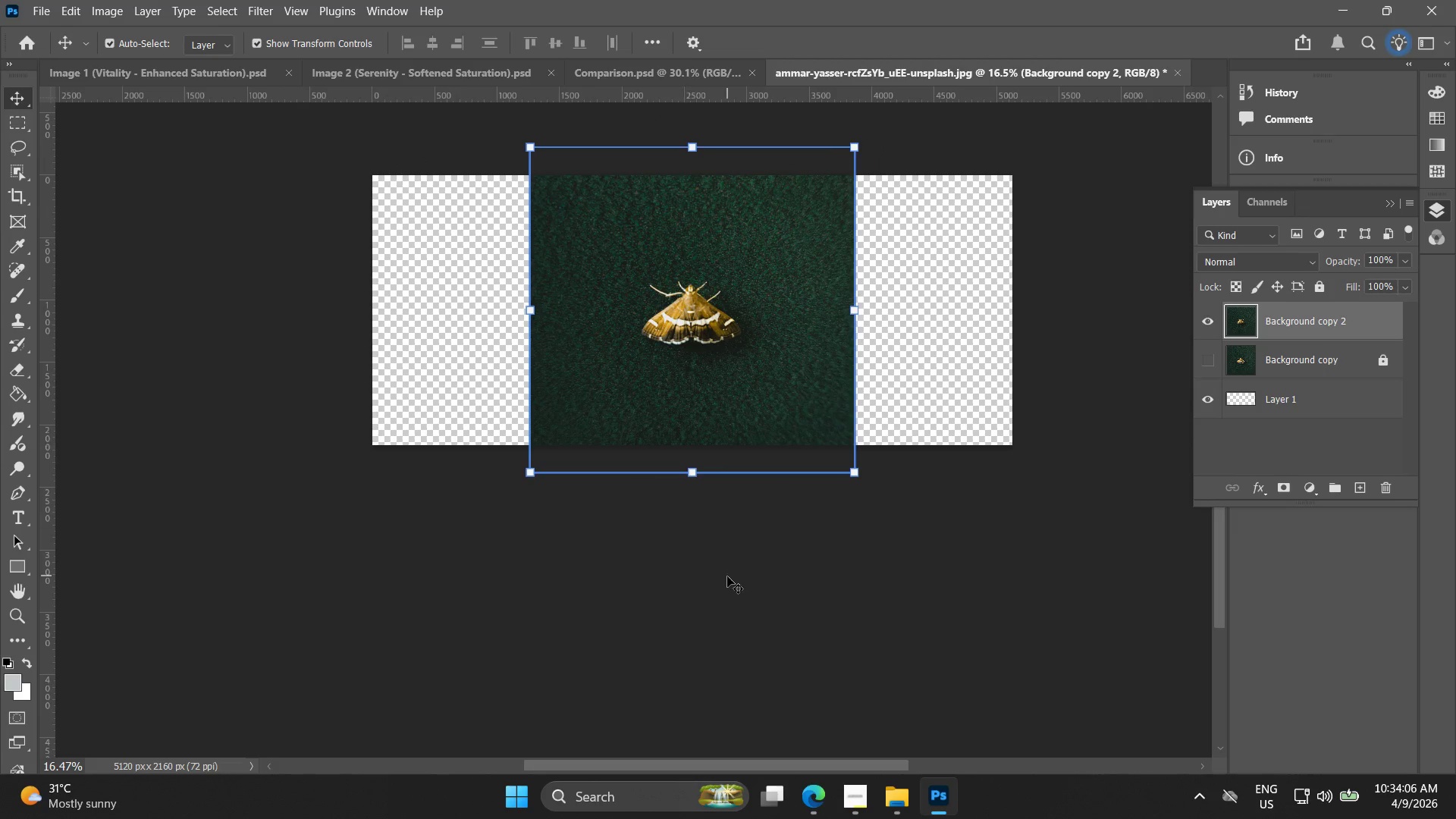 
scroll: coordinate [569, 424], scroll_direction: down, amount: 9.0
 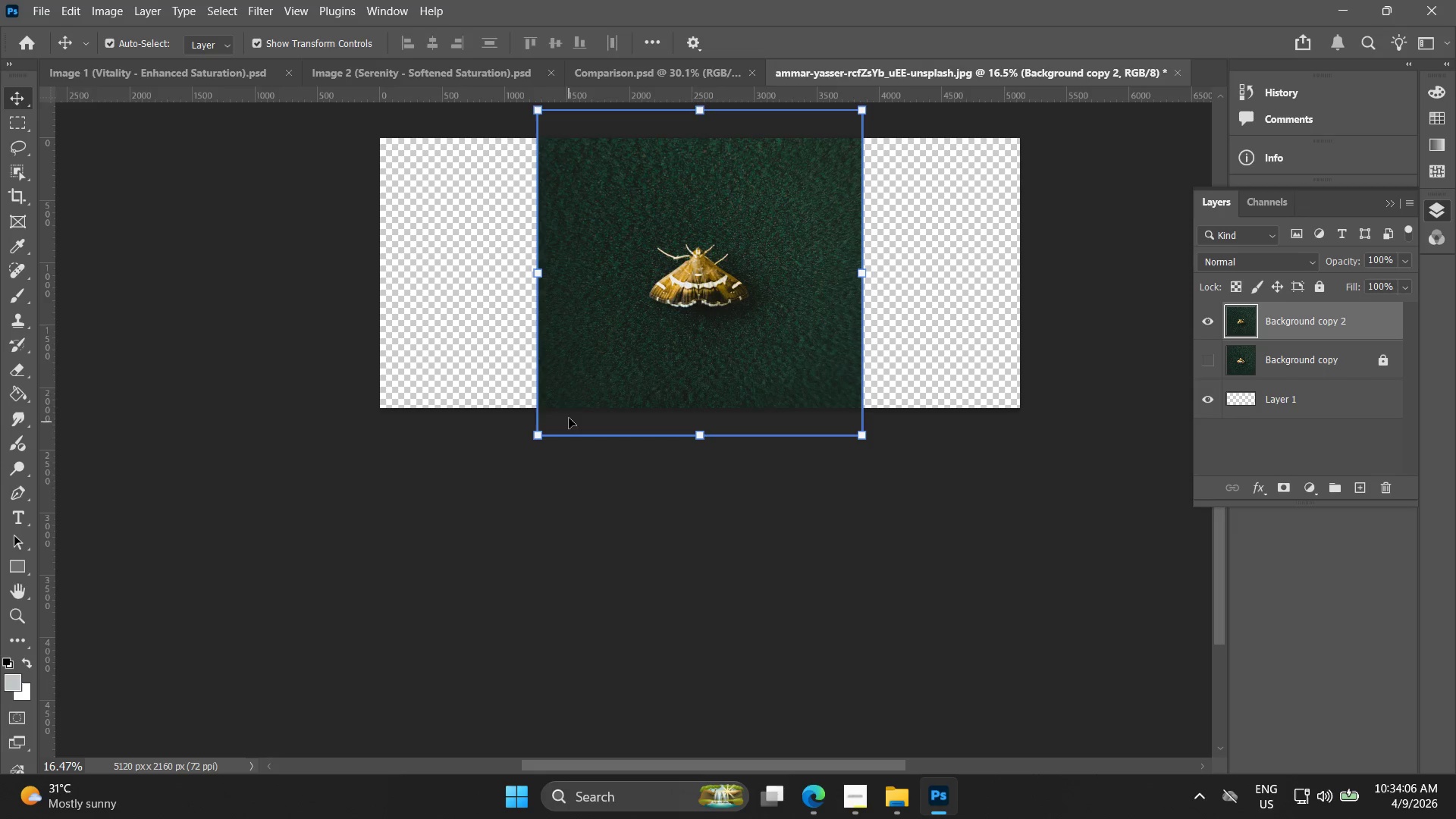 
left_click([730, 584])
 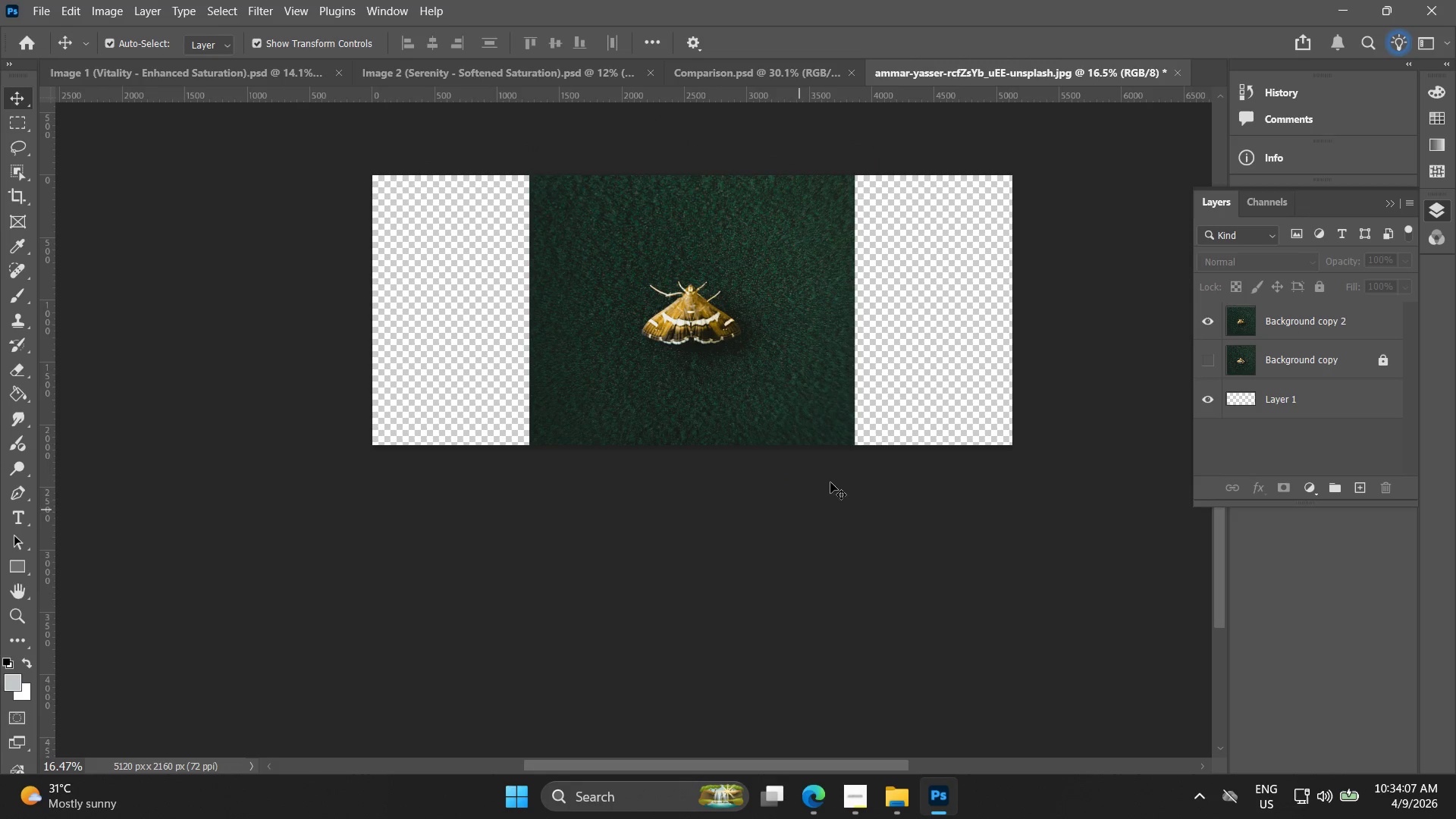 
hold_key(key=AltLeft, duration=0.52)
 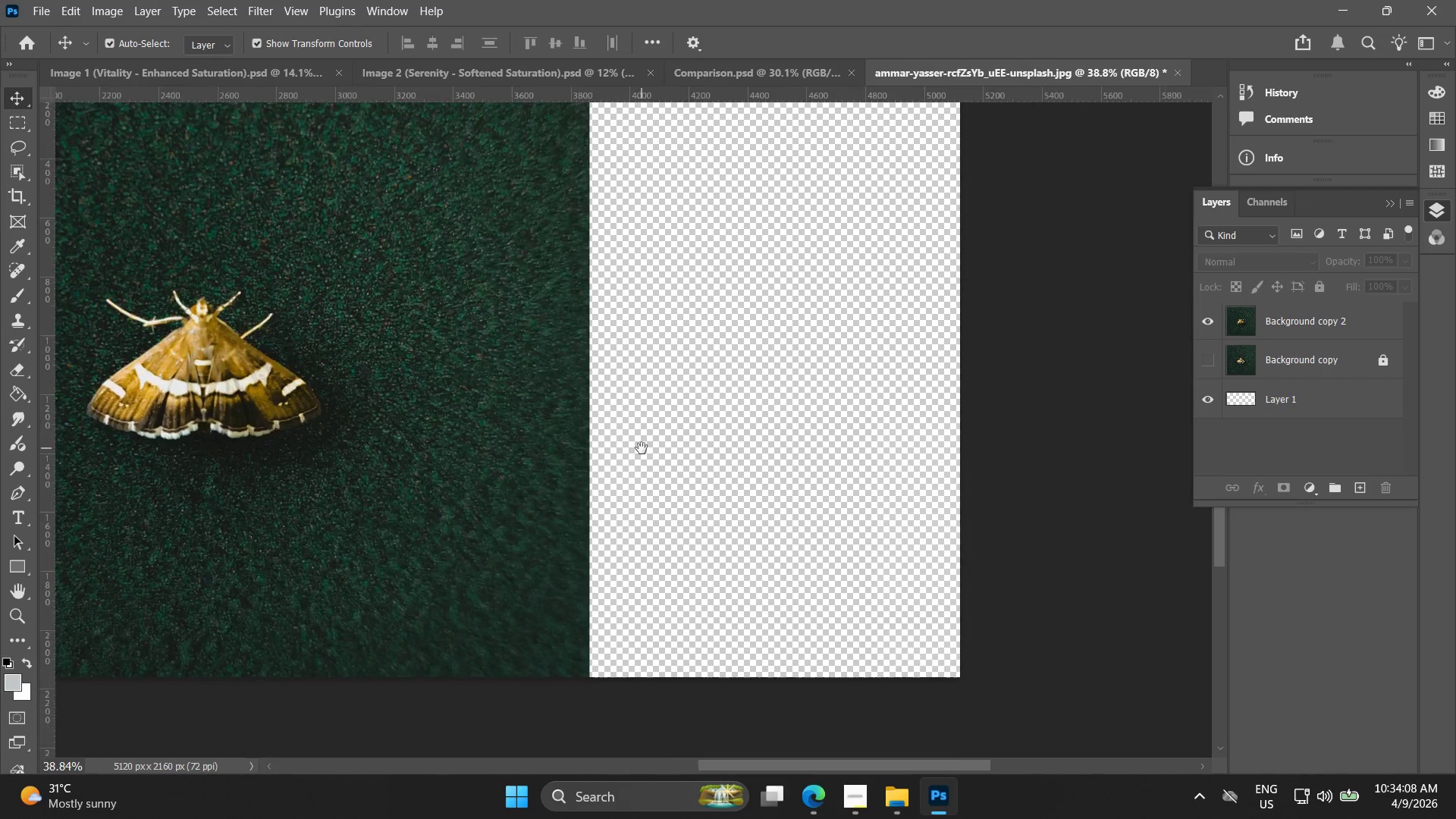 
hold_key(key=Space, duration=0.59)
 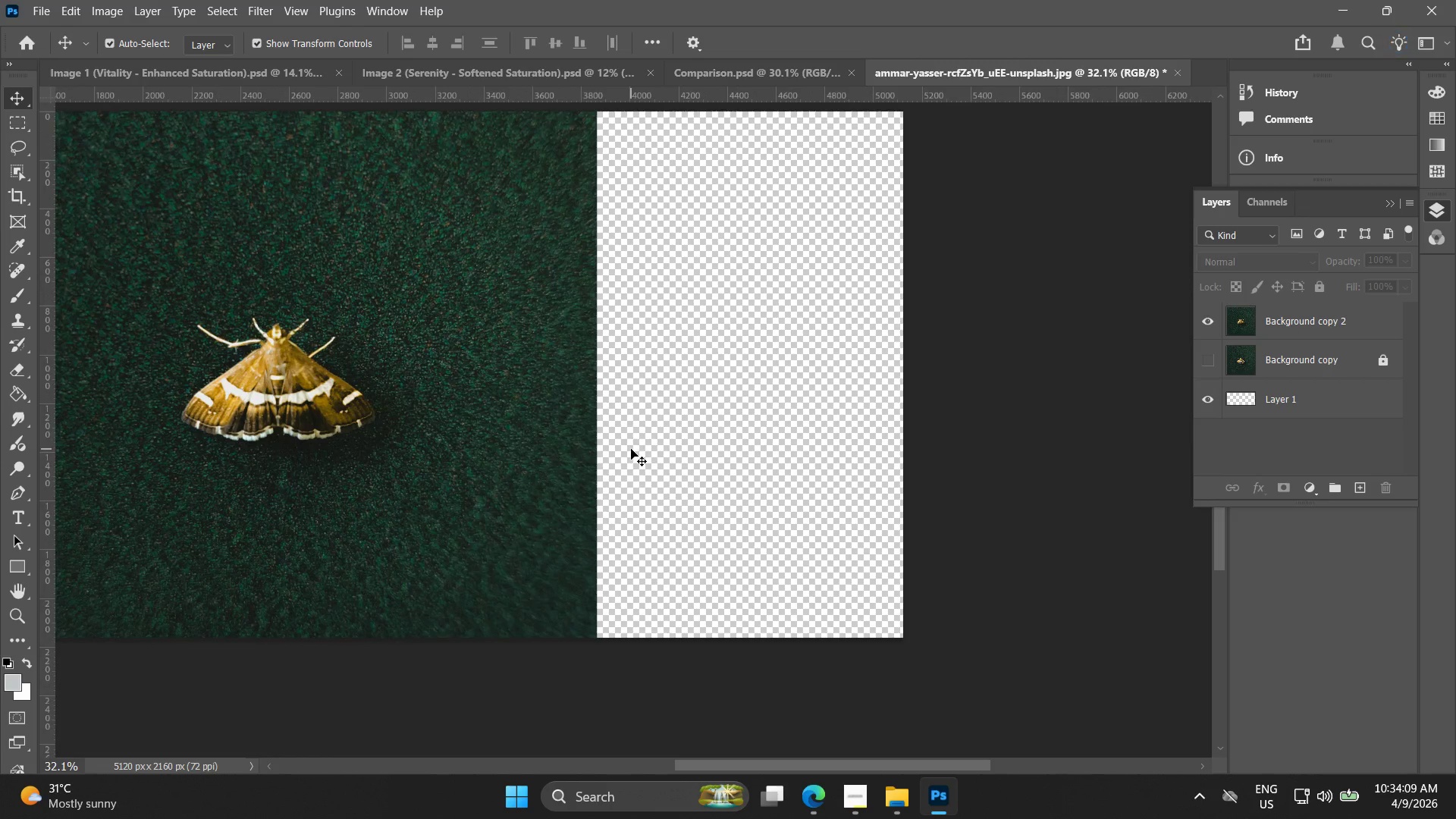 
left_click_drag(start_coordinate=[855, 331], to_coordinate=[642, 448])
 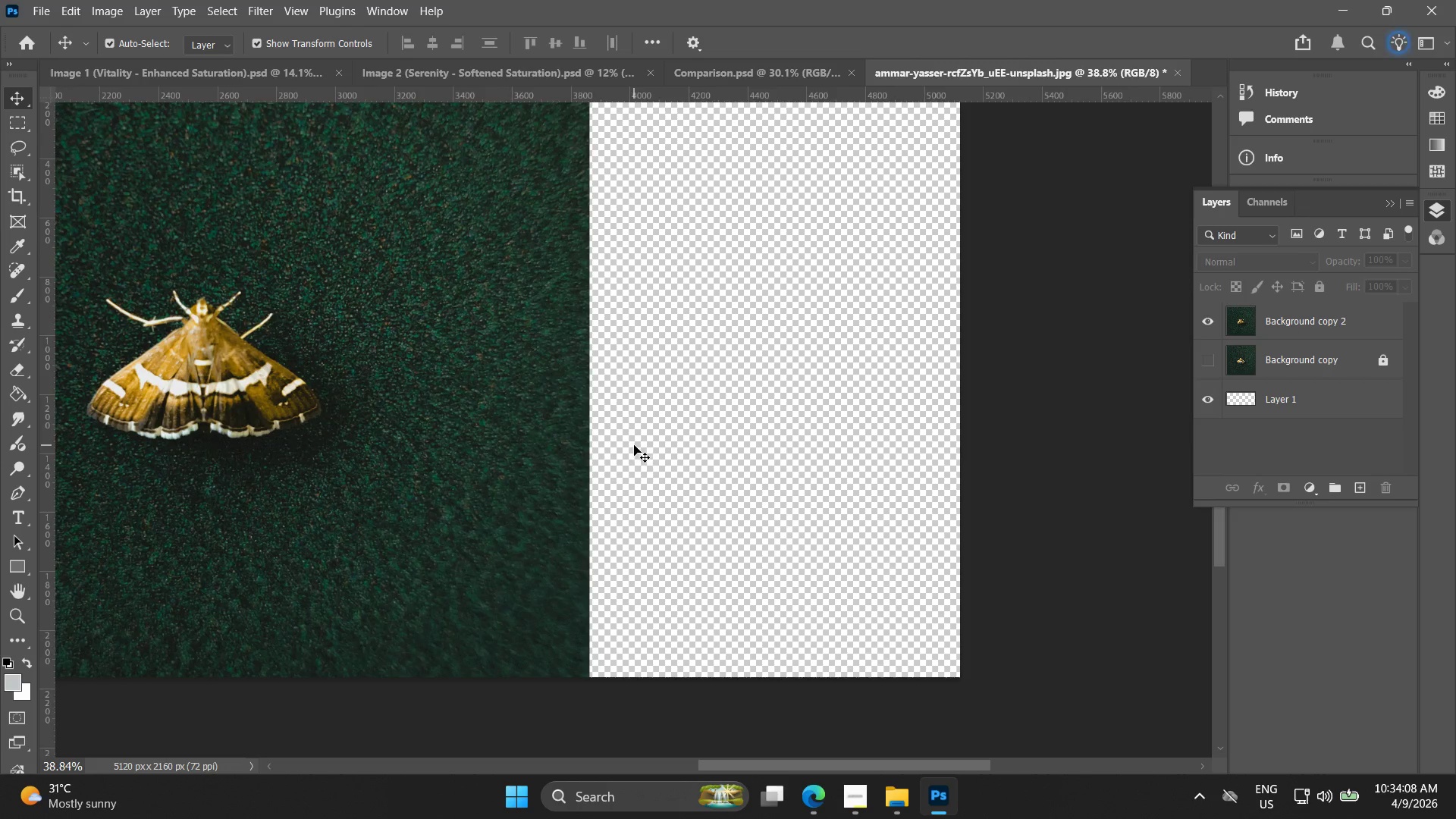 
scroll: coordinate [890, 361], scroll_direction: up, amount: 9.0
 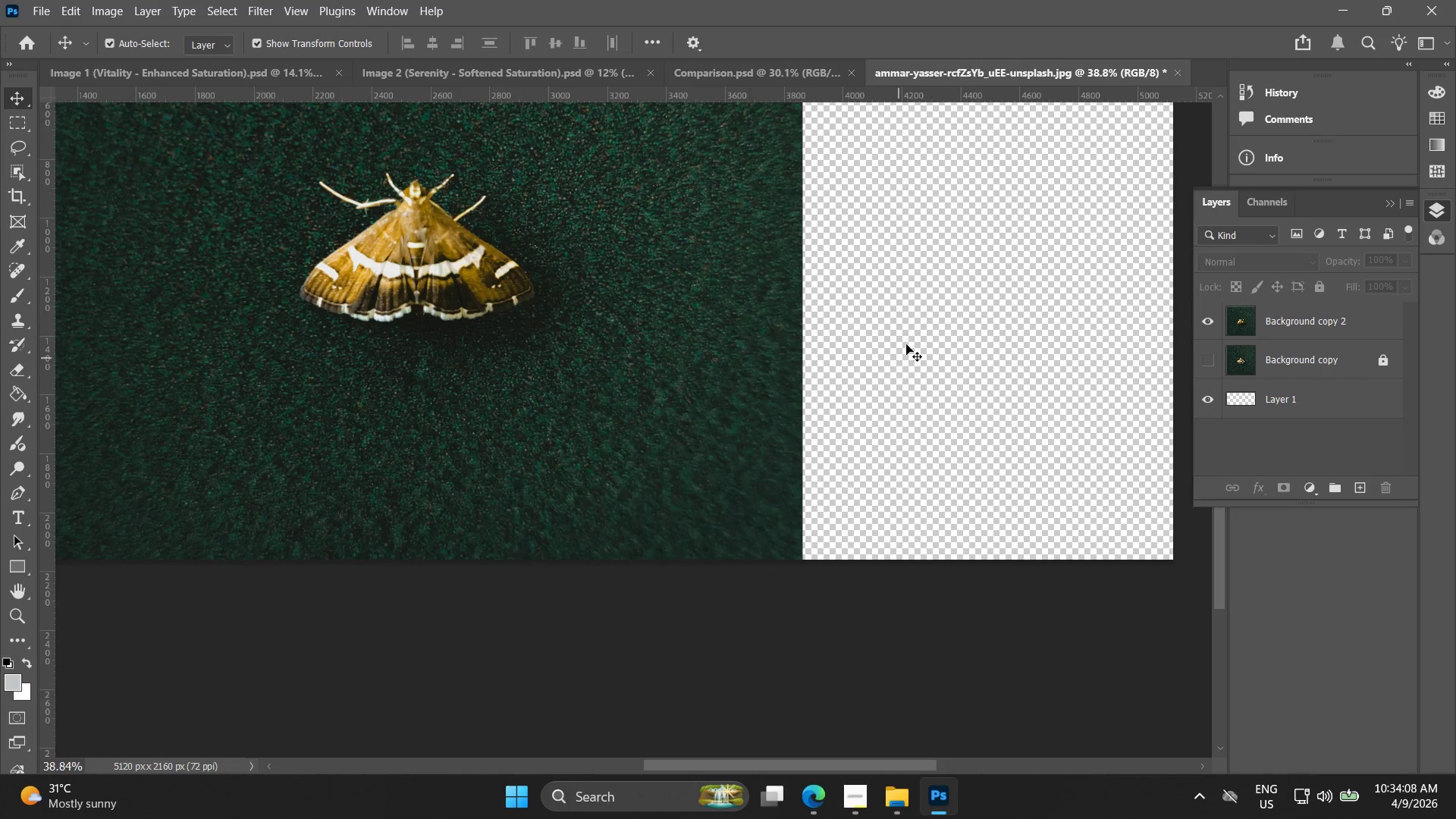 
key(Alt+AltLeft)
 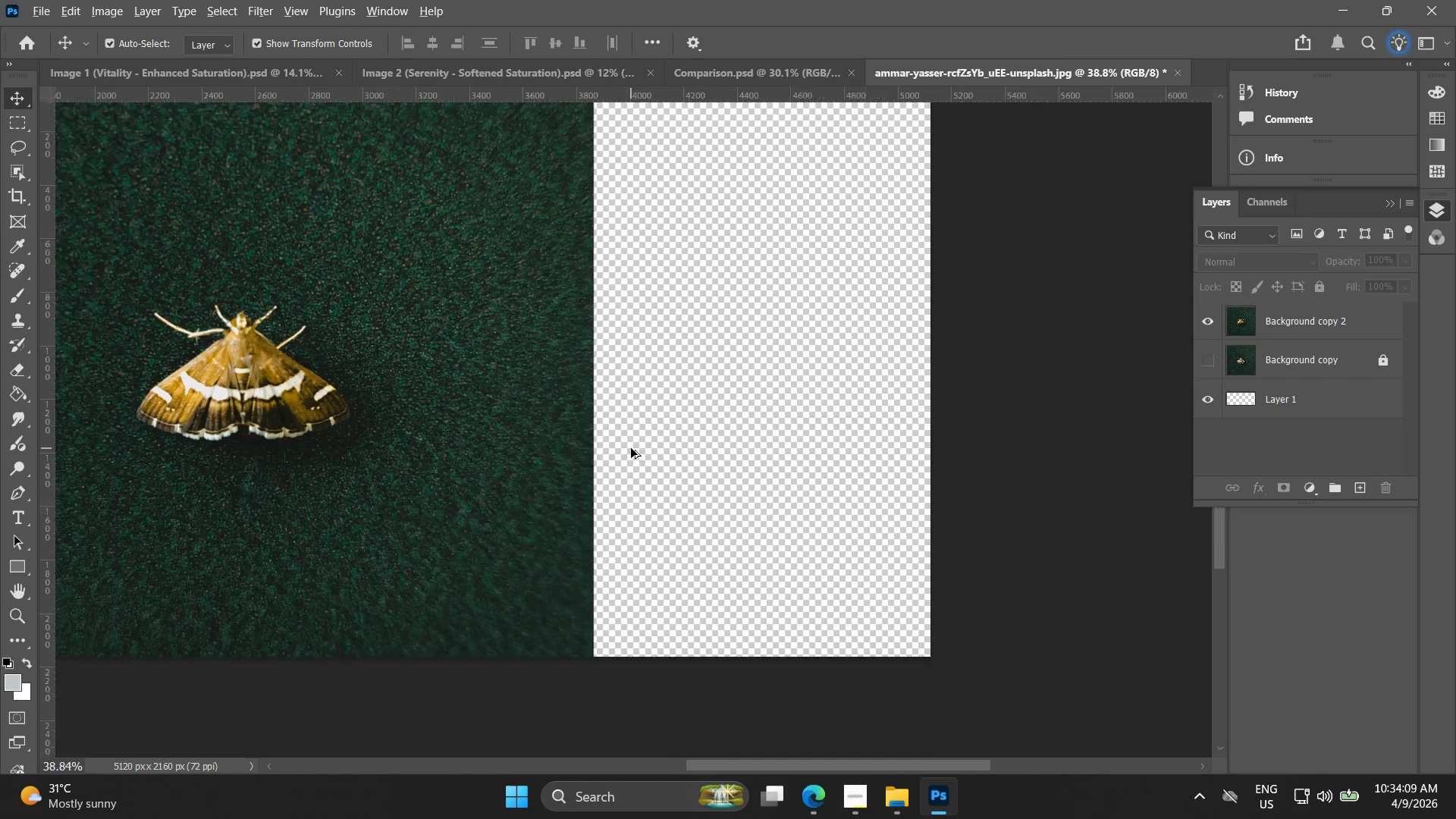 
hold_key(key=Space, duration=0.59)
 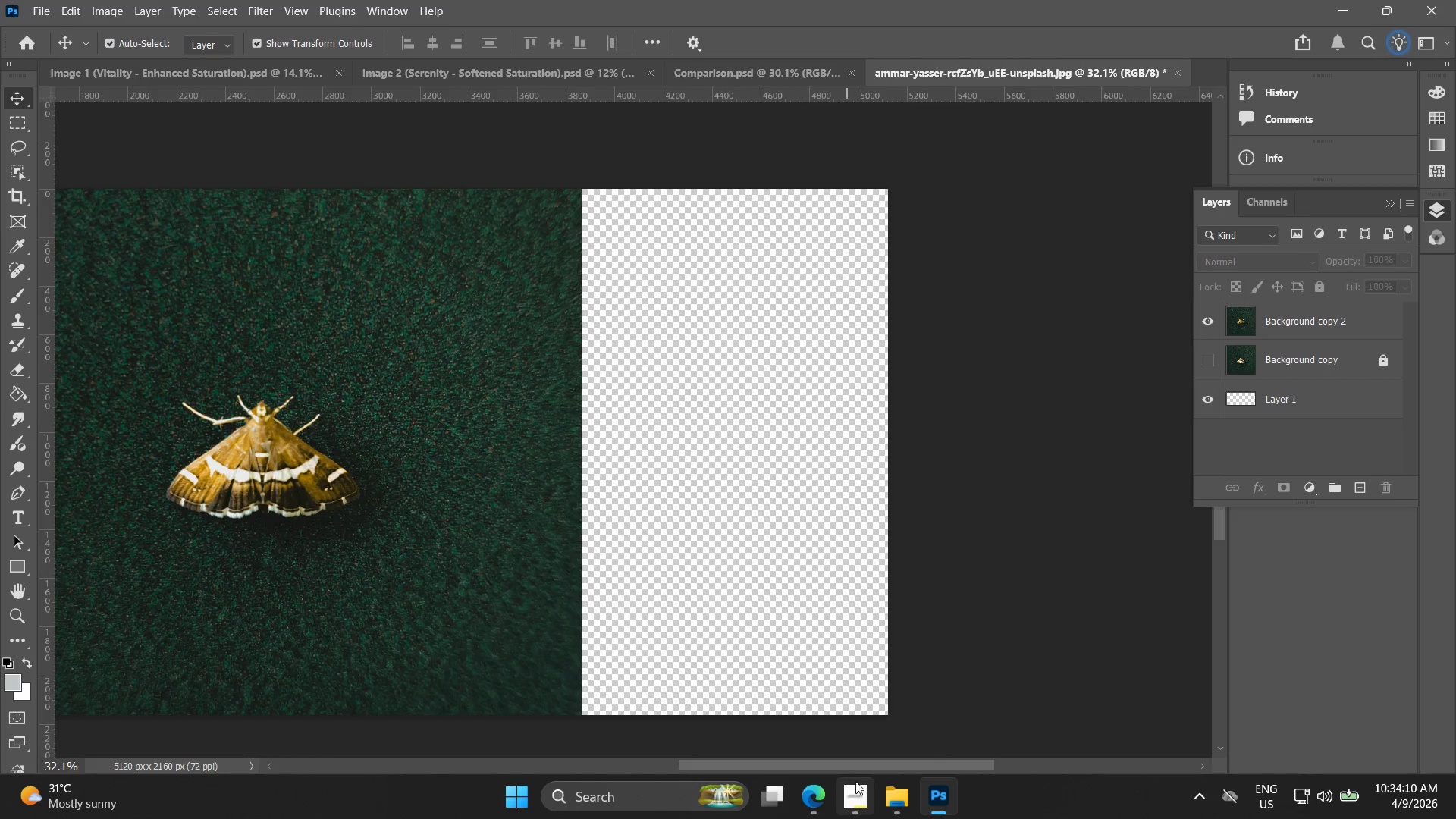 
left_click_drag(start_coordinate=[635, 432], to_coordinate=[620, 510])
 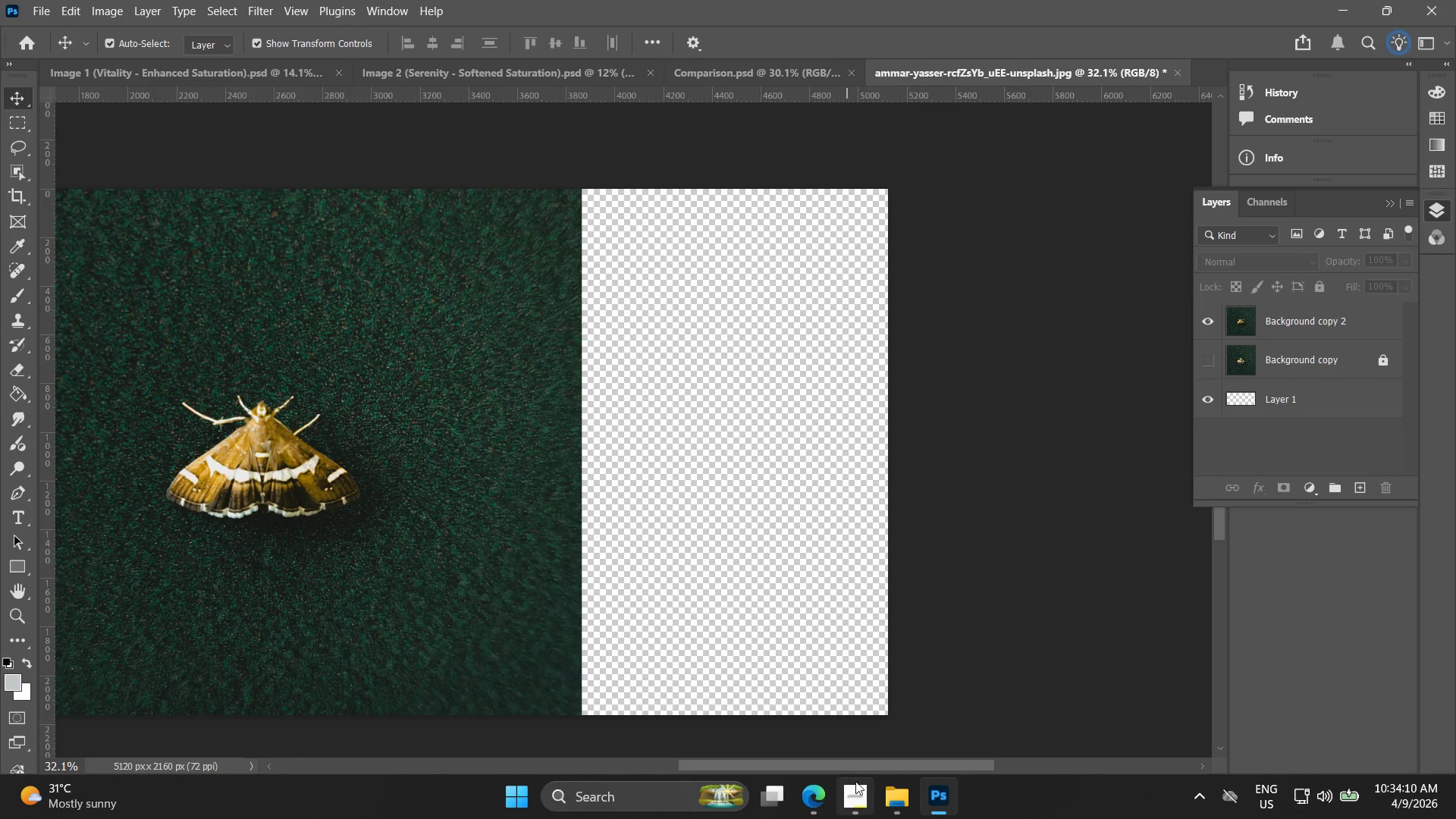 
scroll: coordinate [631, 448], scroll_direction: down, amount: 2.0
 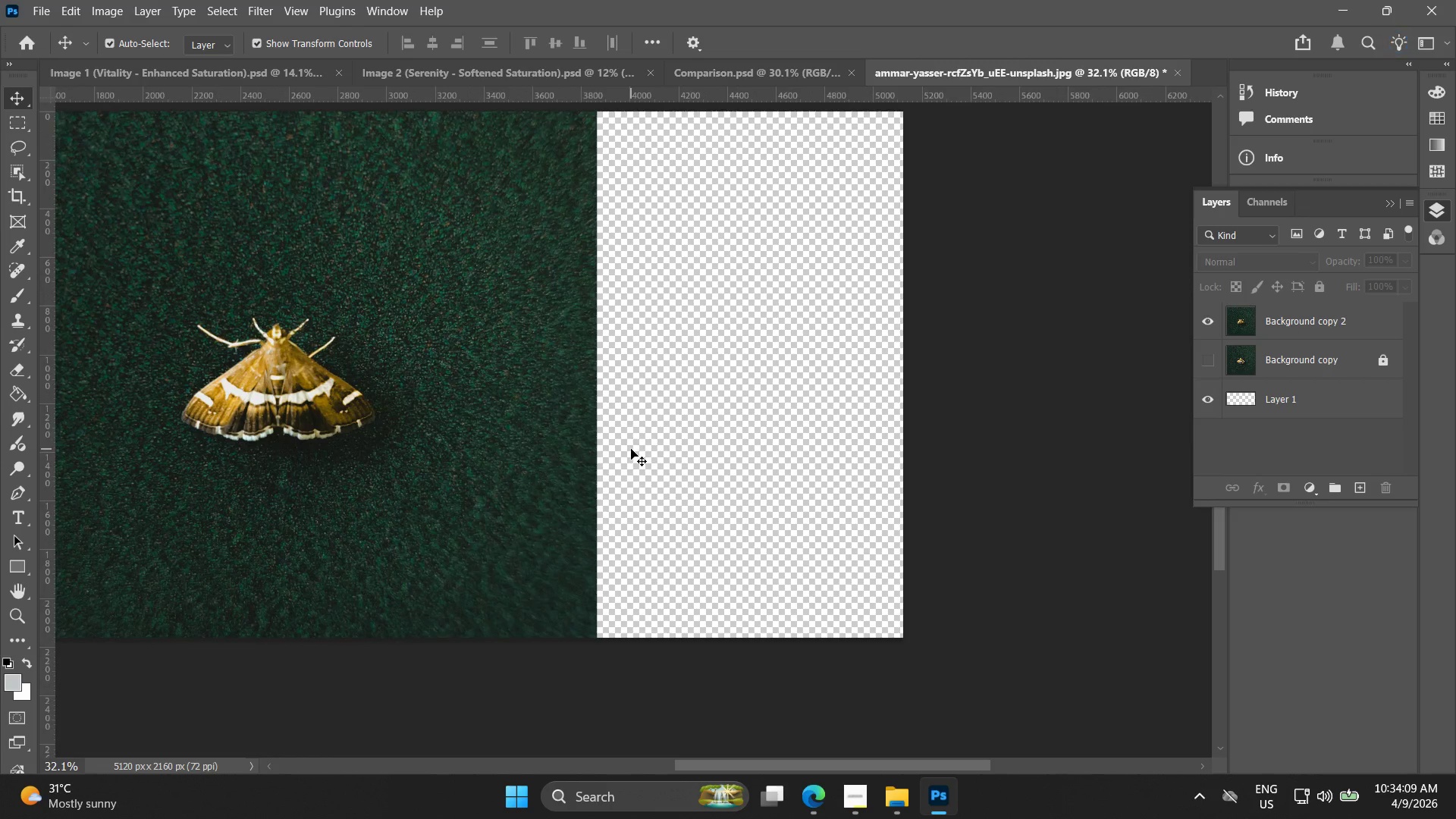 
left_click([858, 793])